 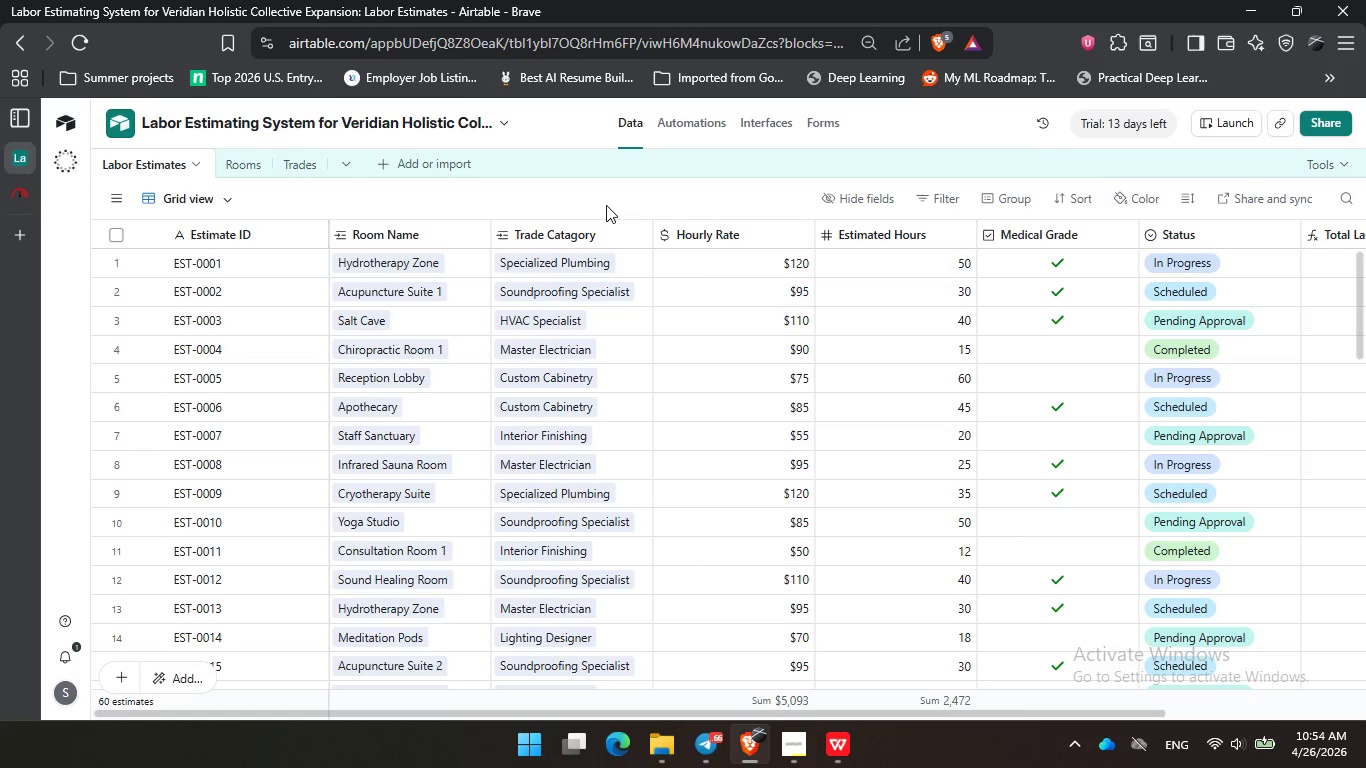 
left_click([719, 461])
 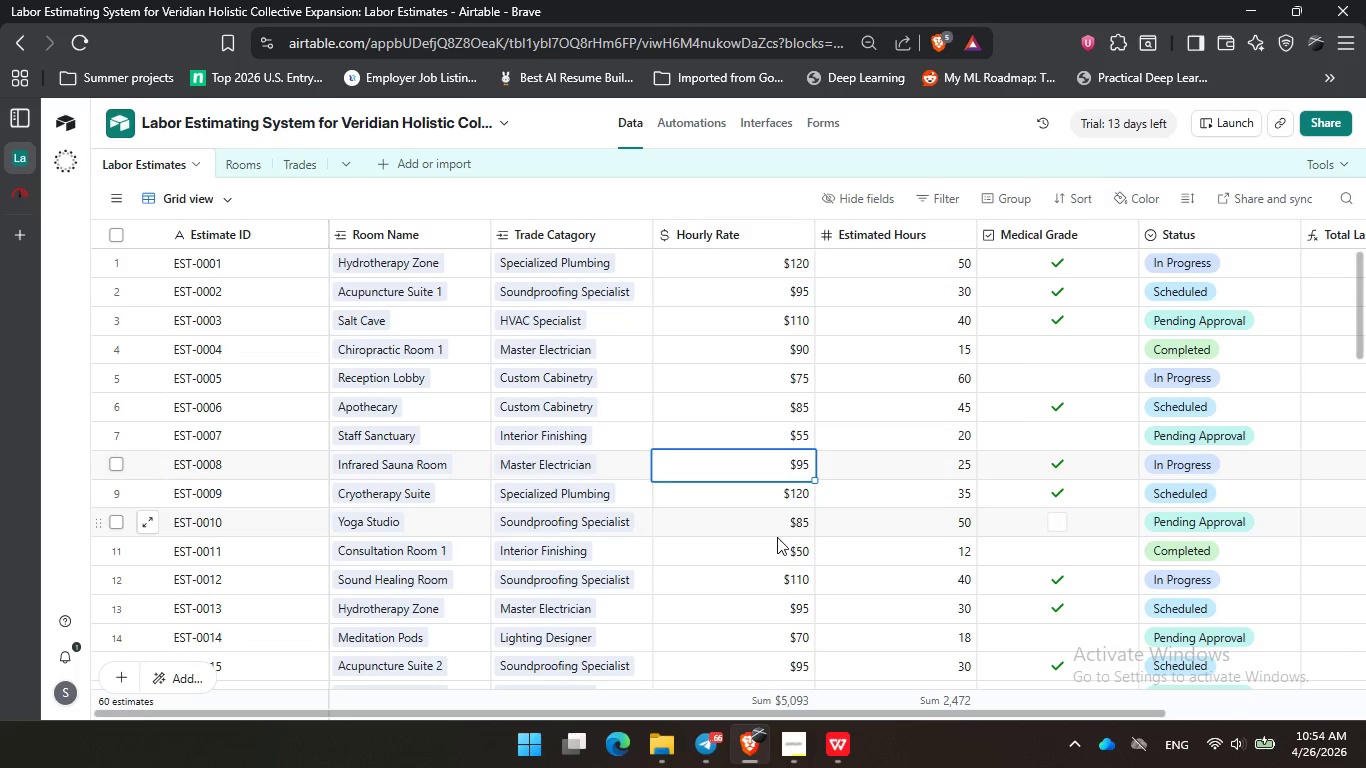 
left_click([778, 538])
 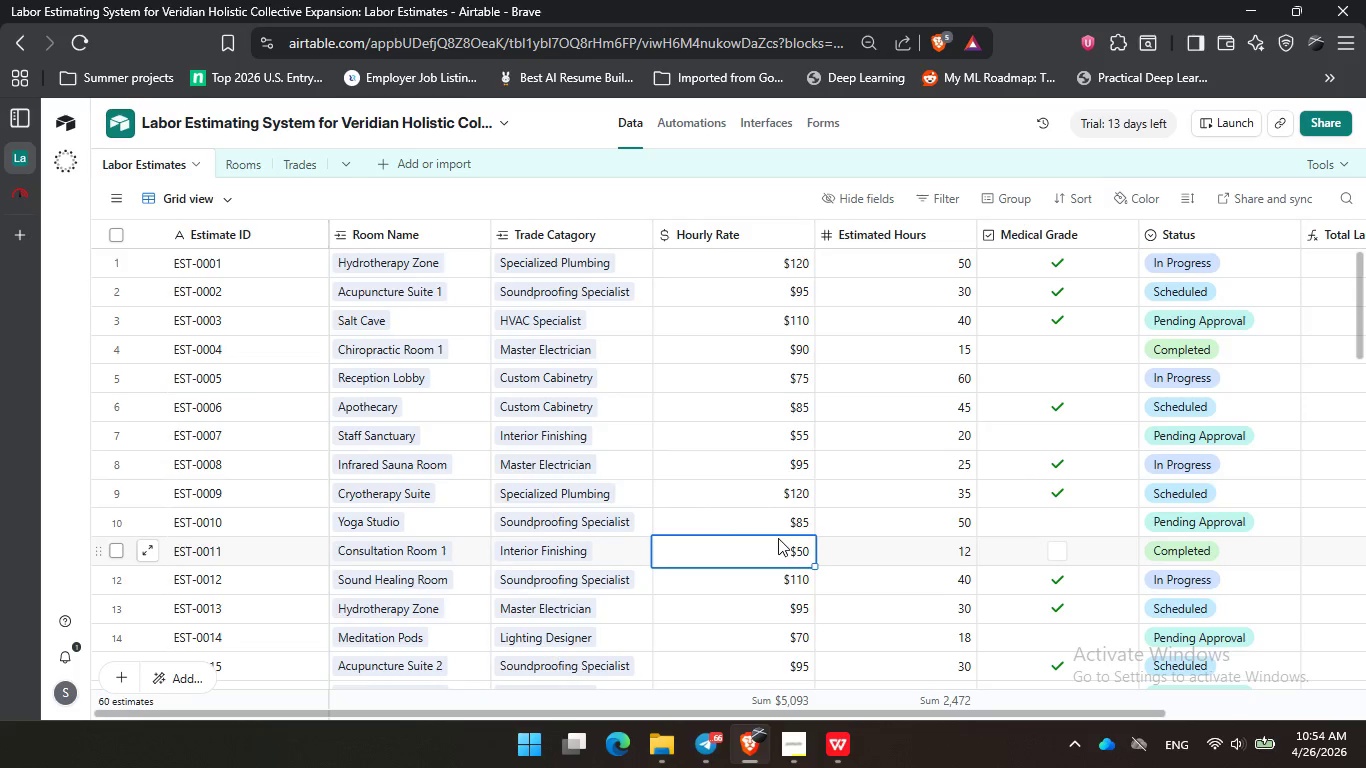 
left_click([778, 538])
 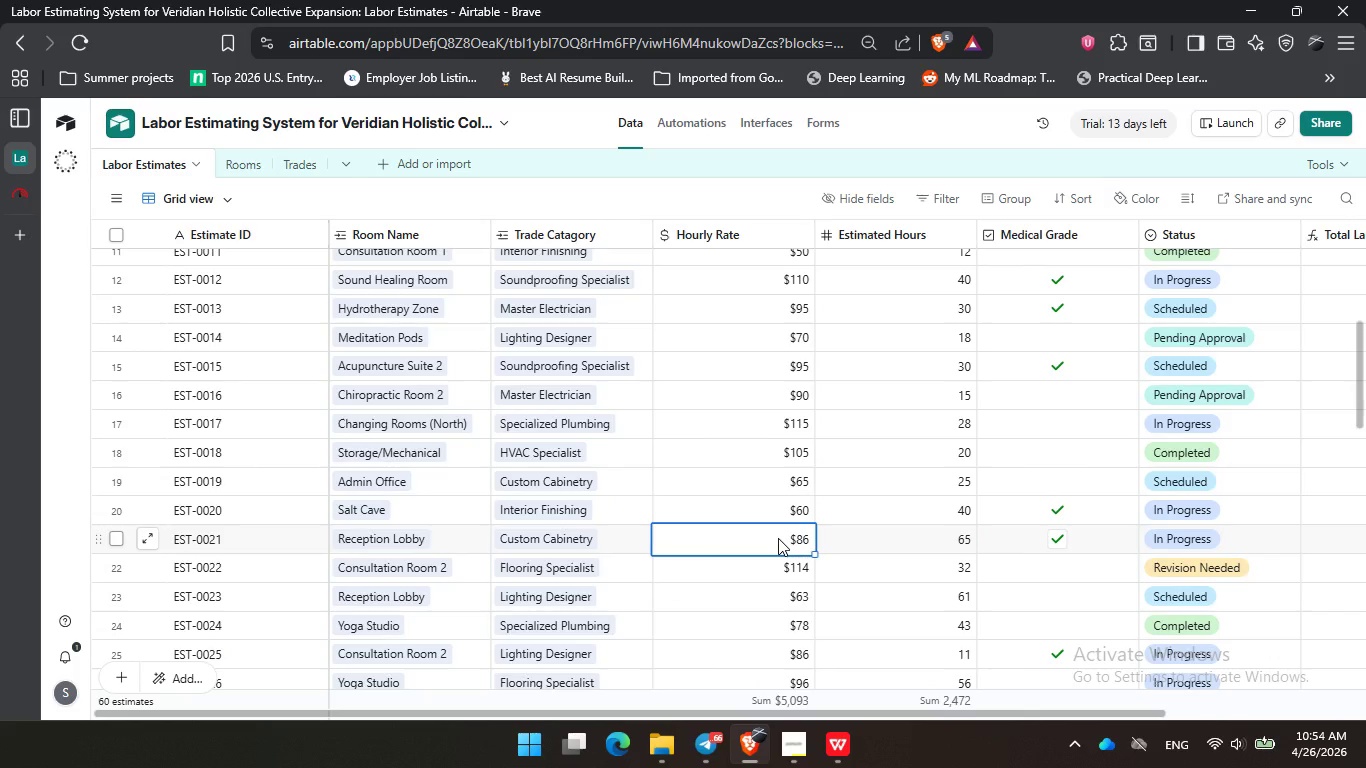 
scroll: coordinate [778, 538], scroll_direction: down, amount: 3.0
 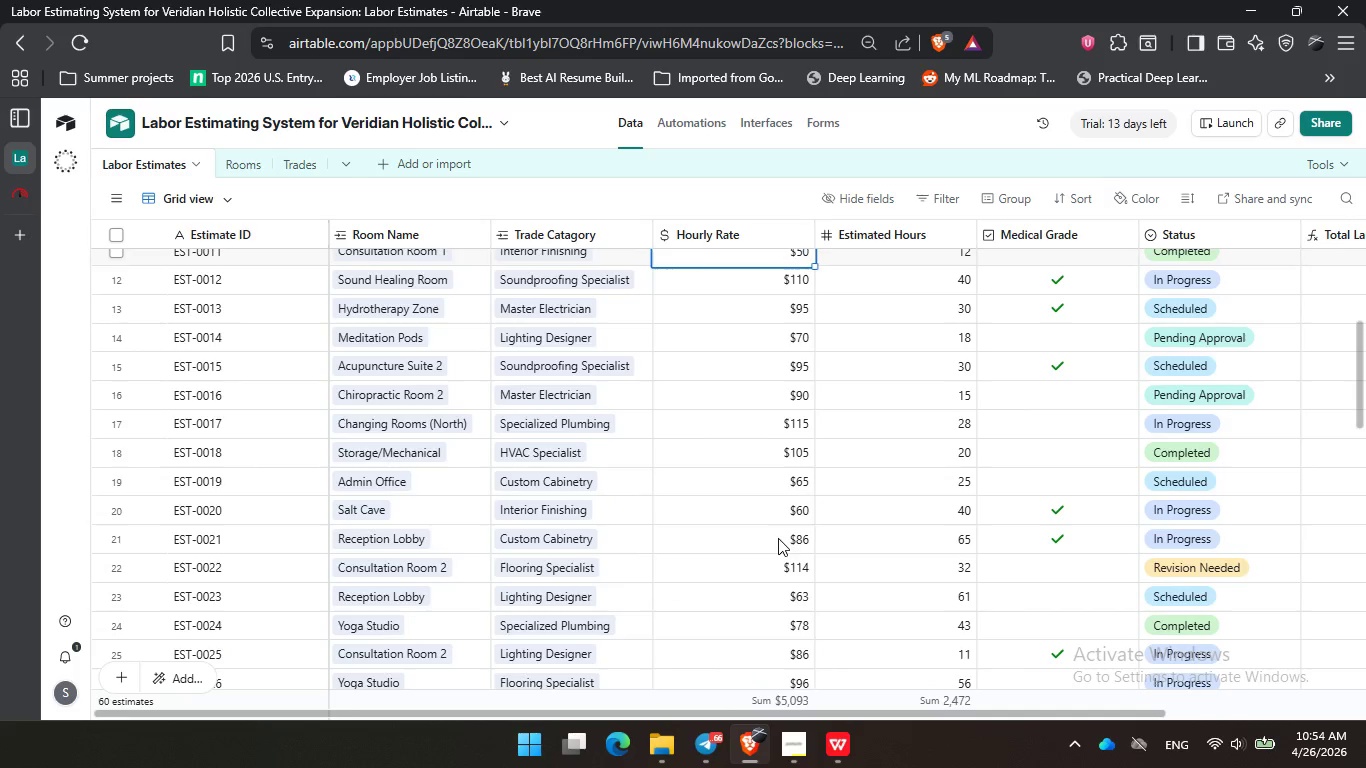 
wait(30.25)
 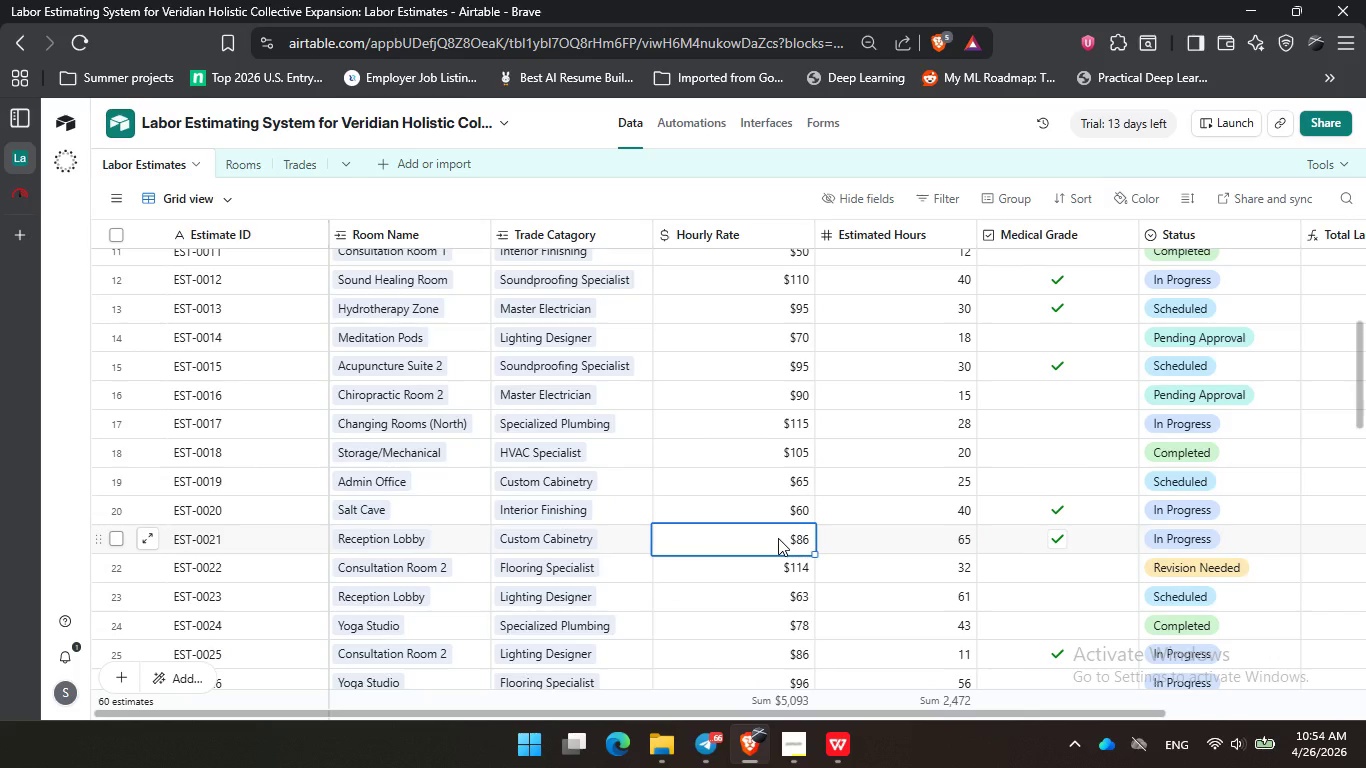 
left_click([699, 212])
 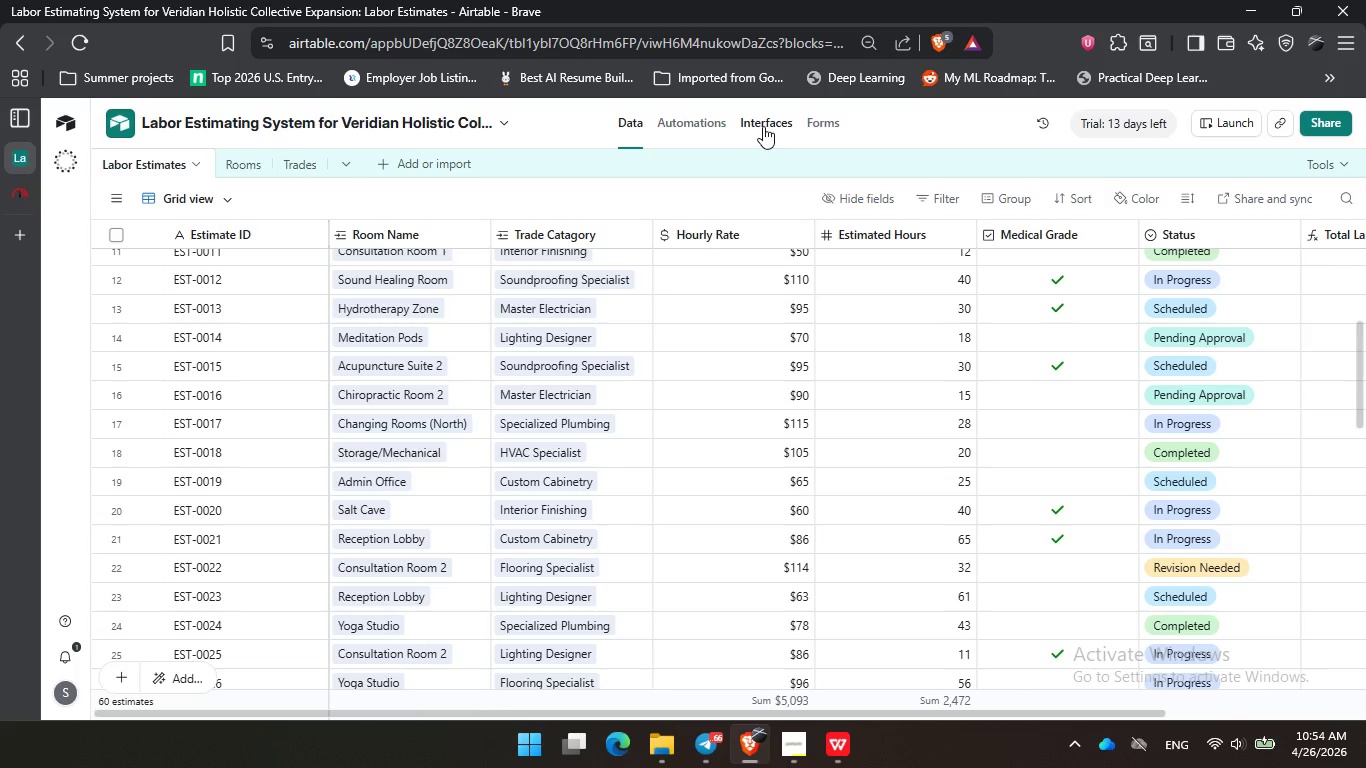 
left_click([763, 126])
 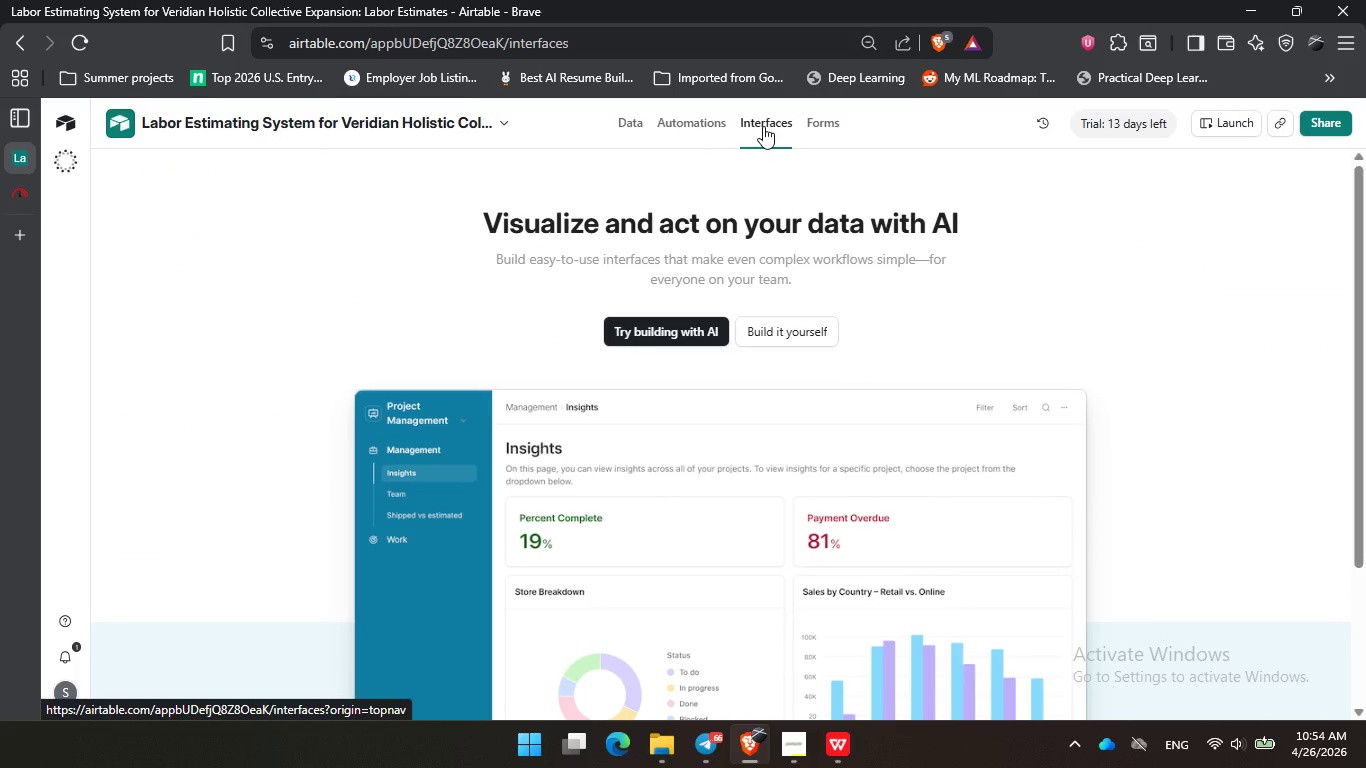 
wait(5.67)
 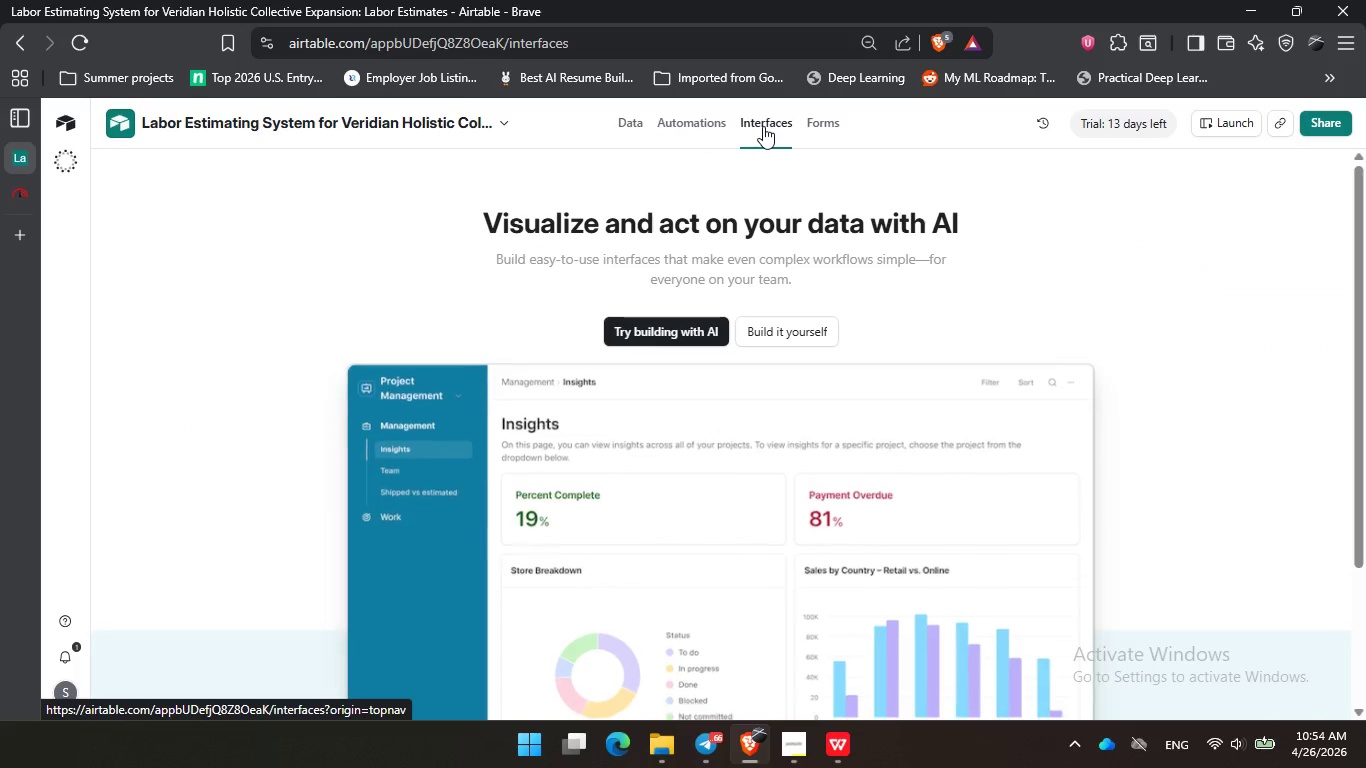 
left_click([779, 342])
 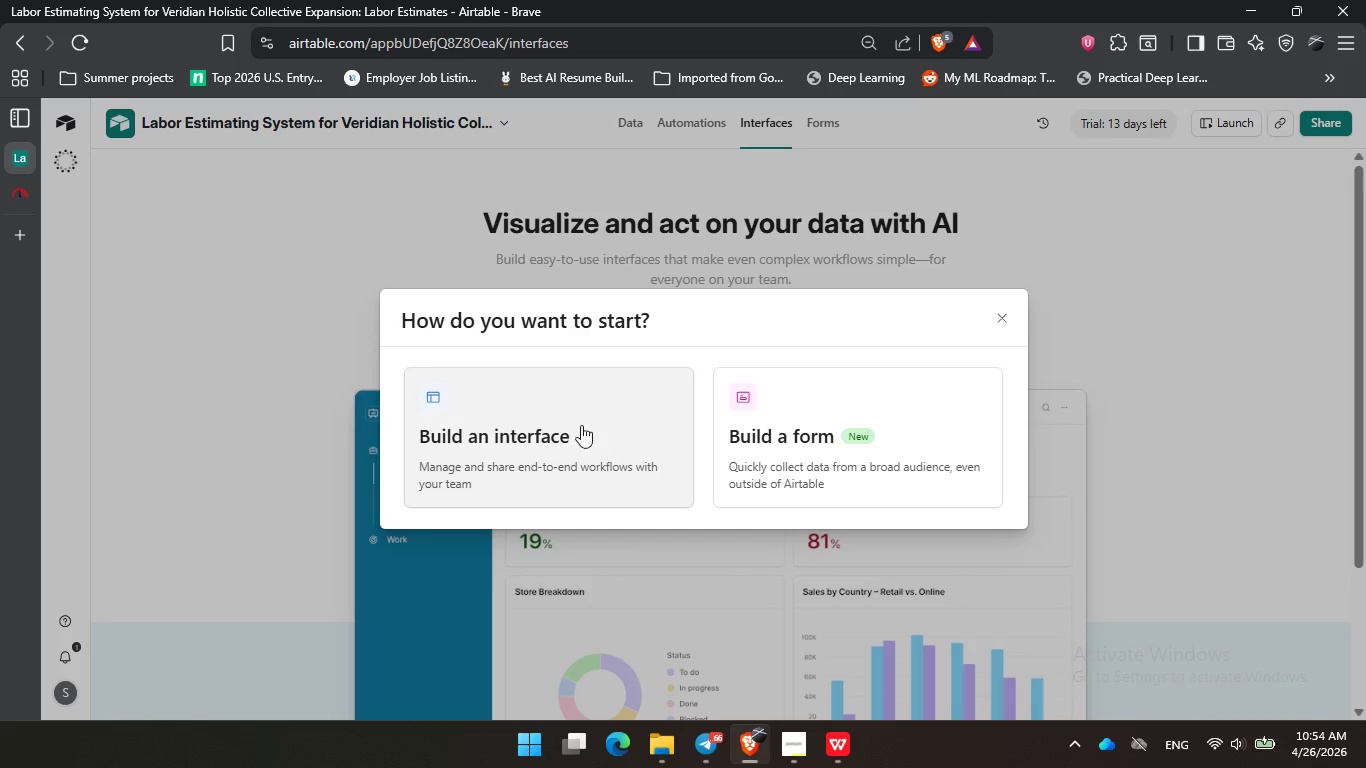 
left_click([559, 440])
 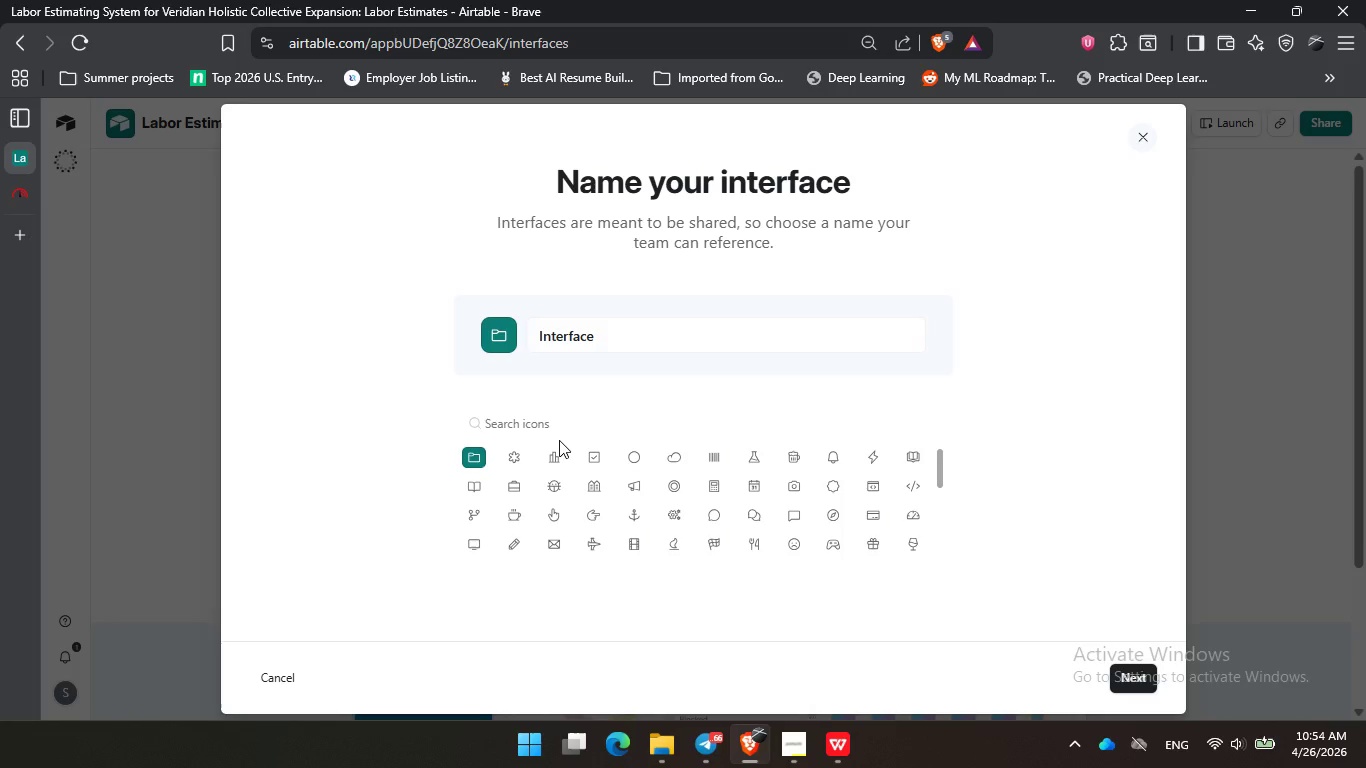 
left_click_drag(start_coordinate=[602, 337], to_coordinate=[526, 333])
 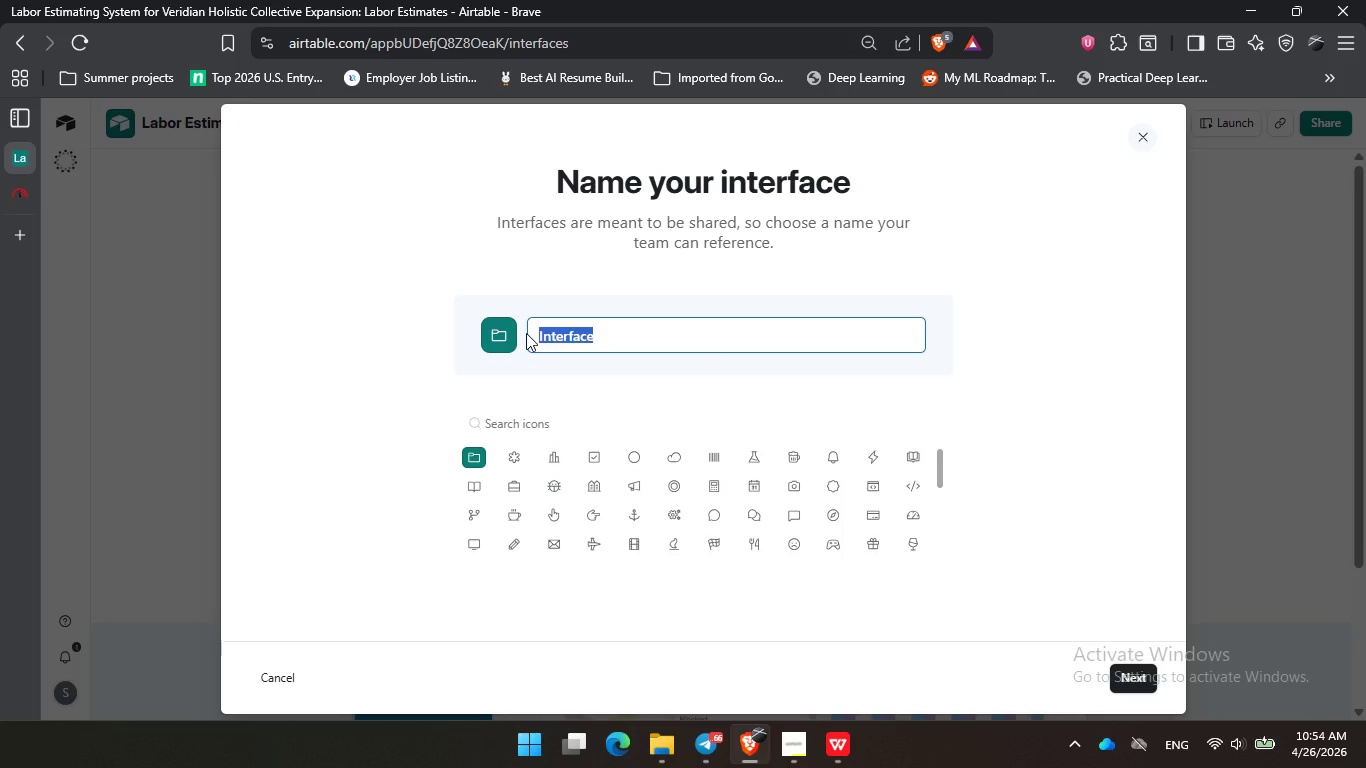 
hold_key(key=ShiftLeft, duration=0.38)
 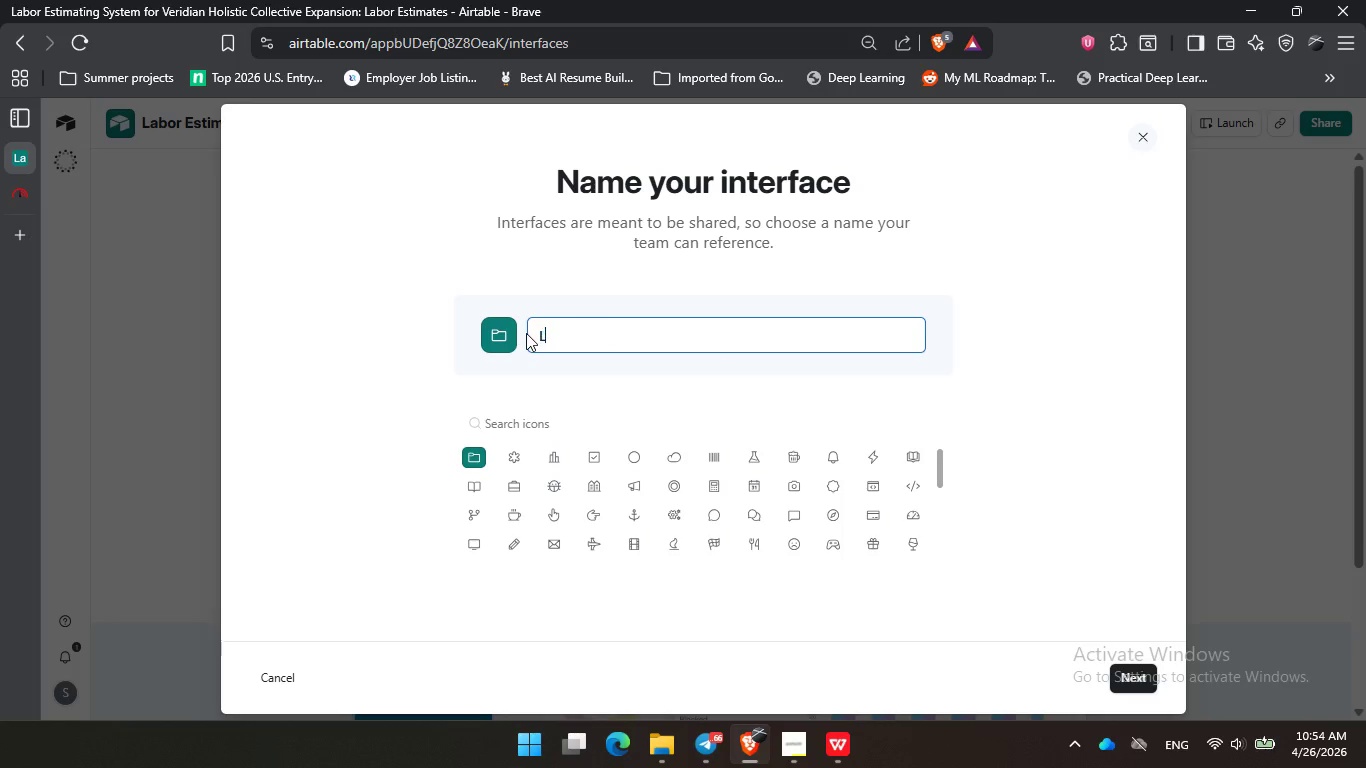 
type(Labor Executive Dashboard)
 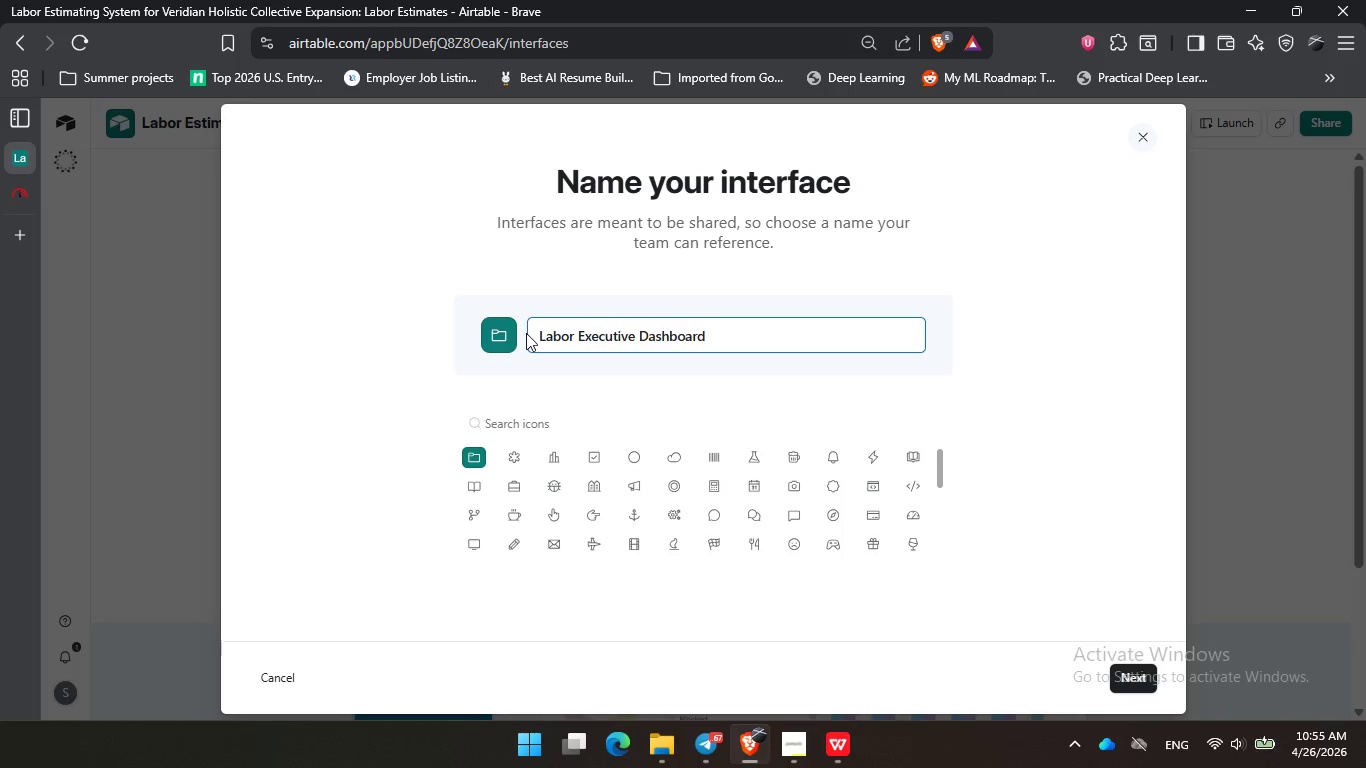 
left_click([1130, 688])
 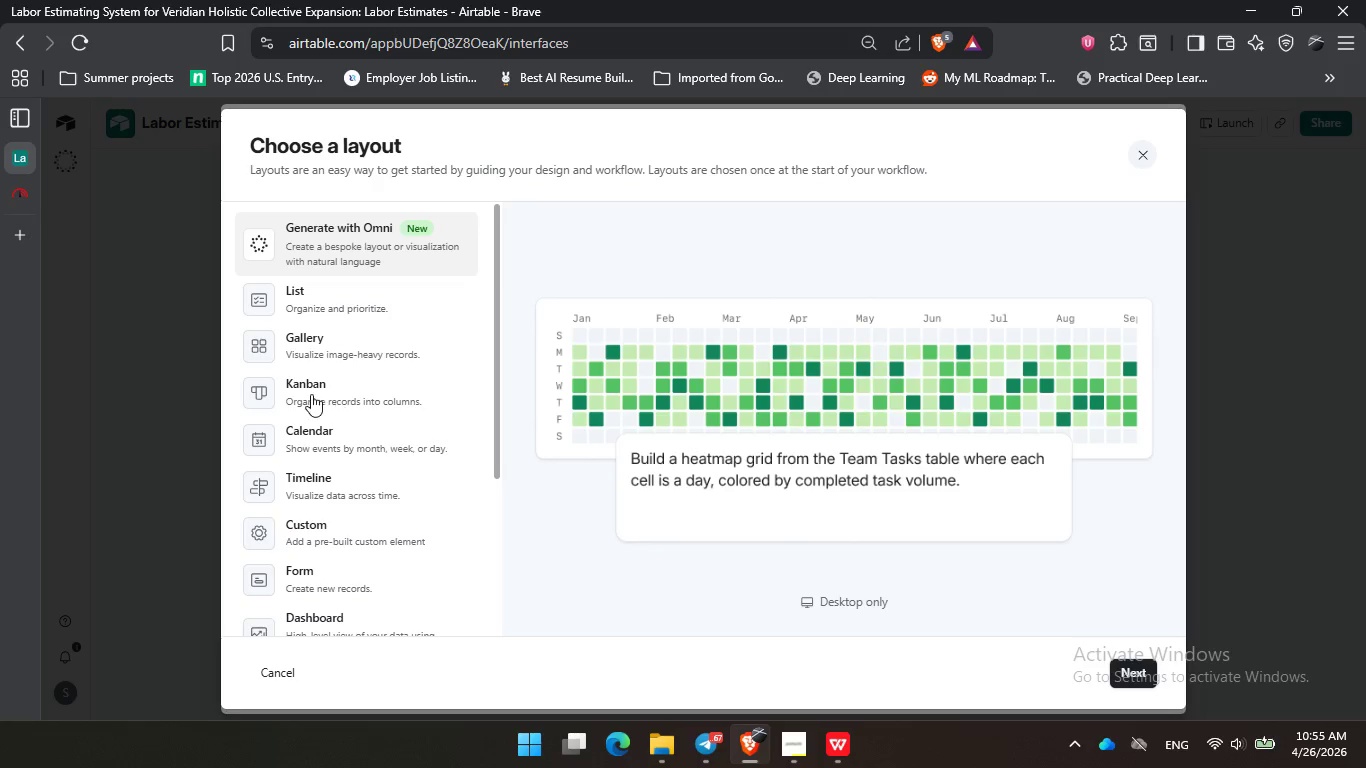 
scroll: coordinate [311, 394], scroll_direction: down, amount: 5.0
 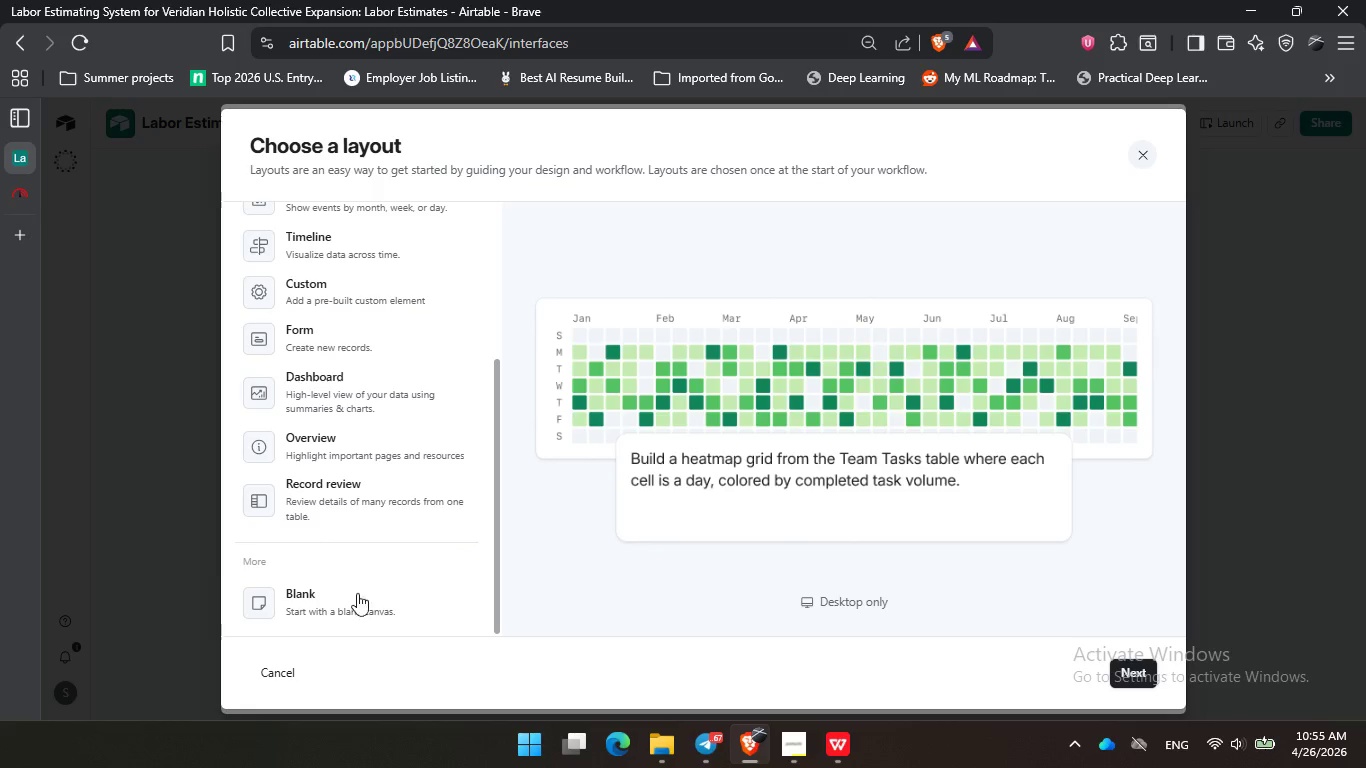 
left_click([363, 607])
 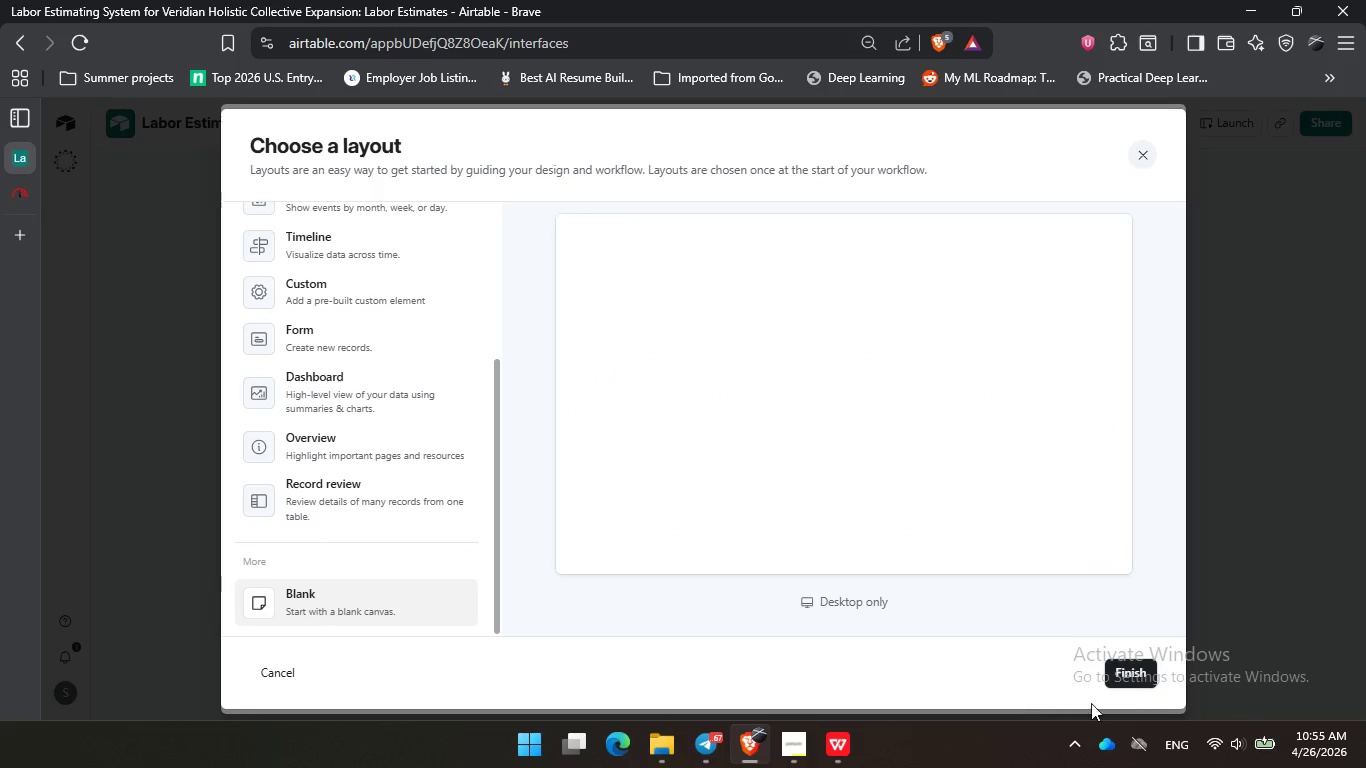 
left_click([1153, 682])
 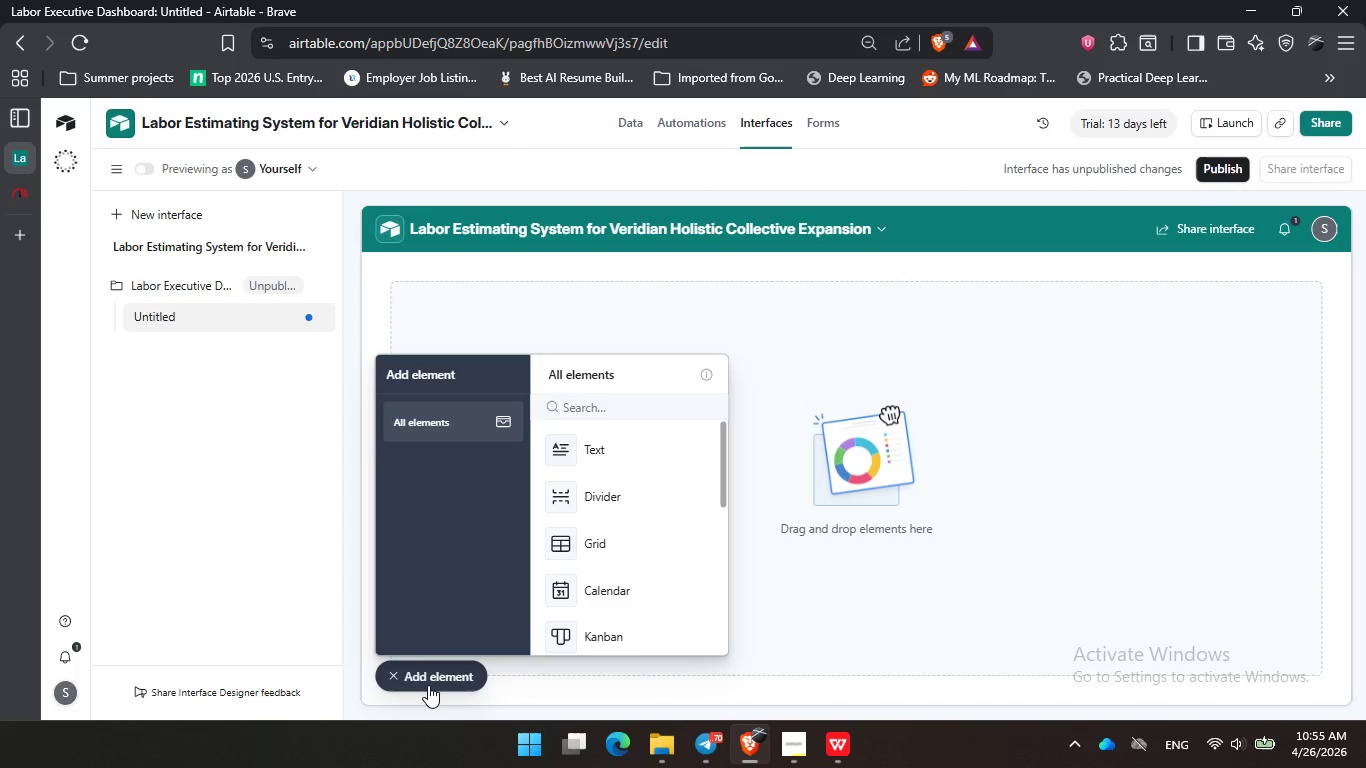 
wait(26.64)
 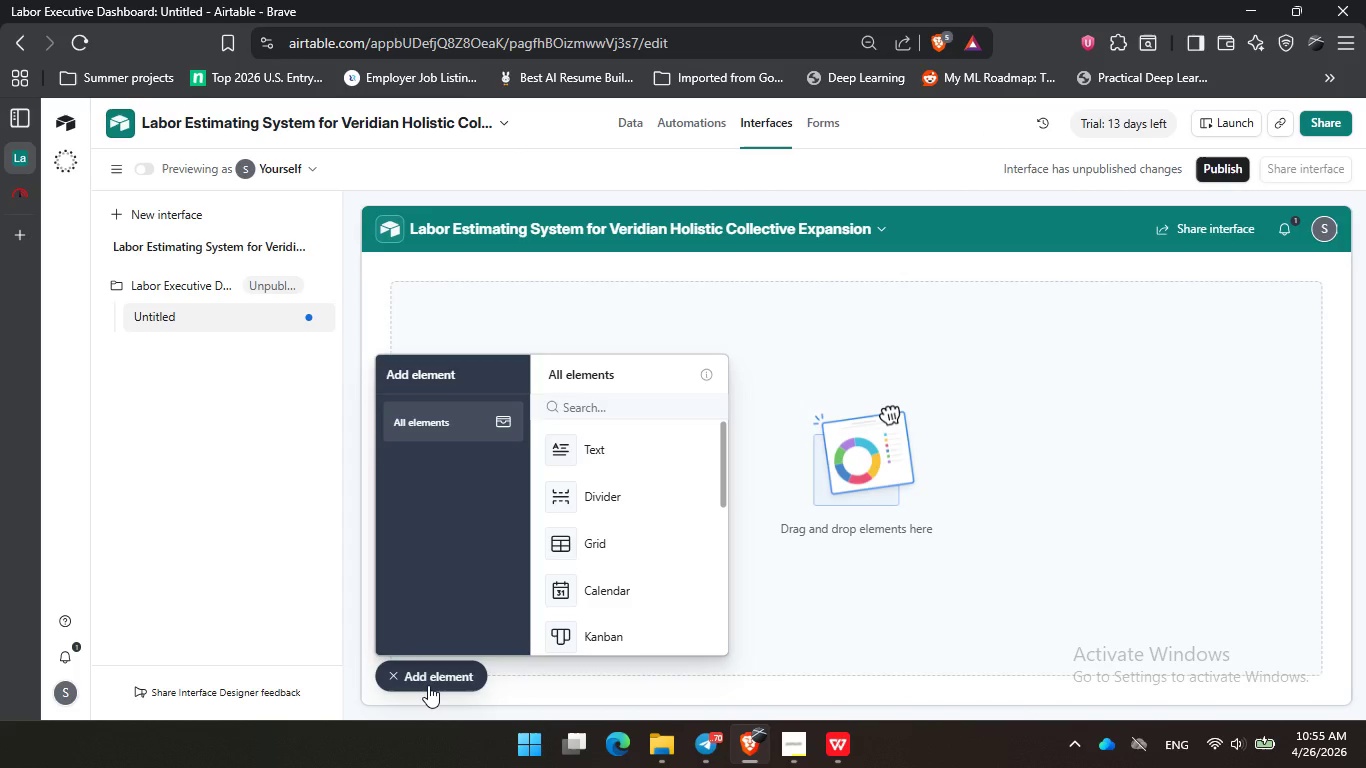 
left_click([625, 123])
 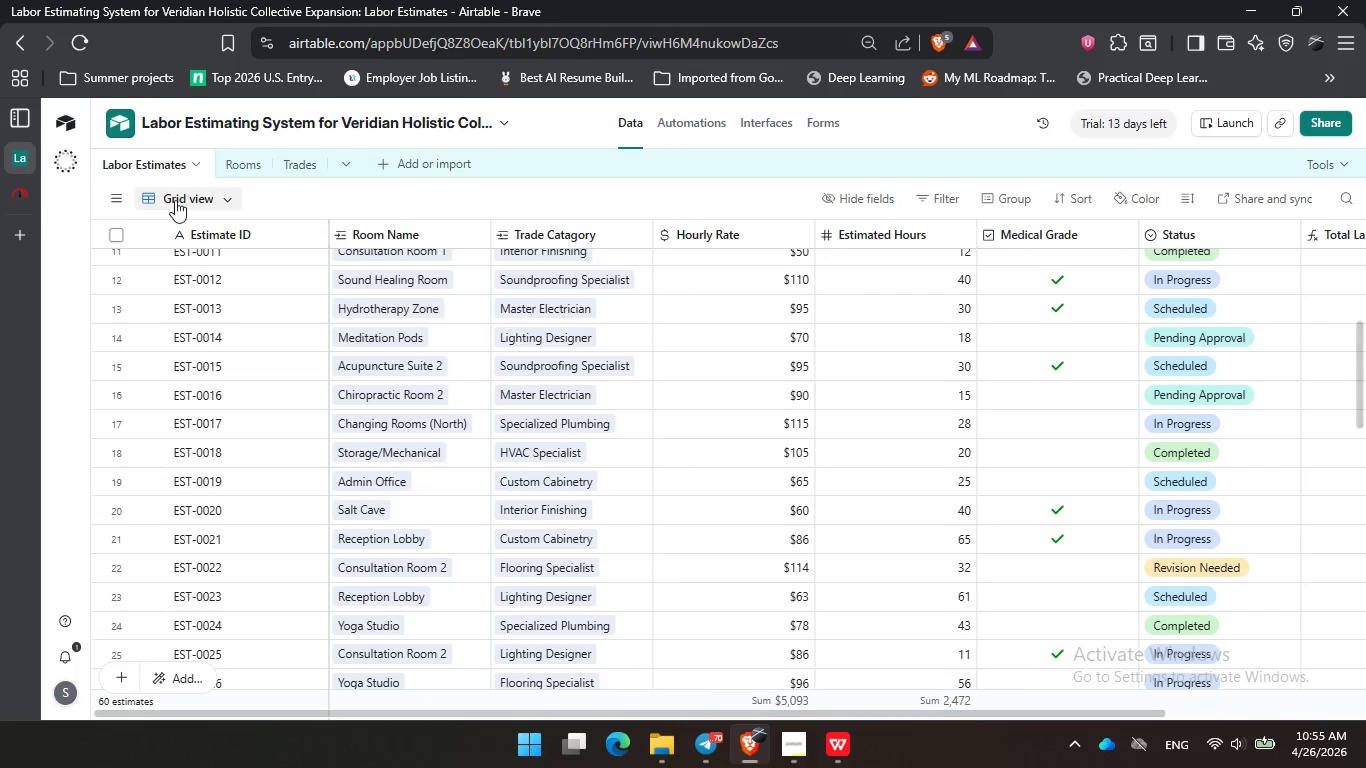 
left_click([235, 176])
 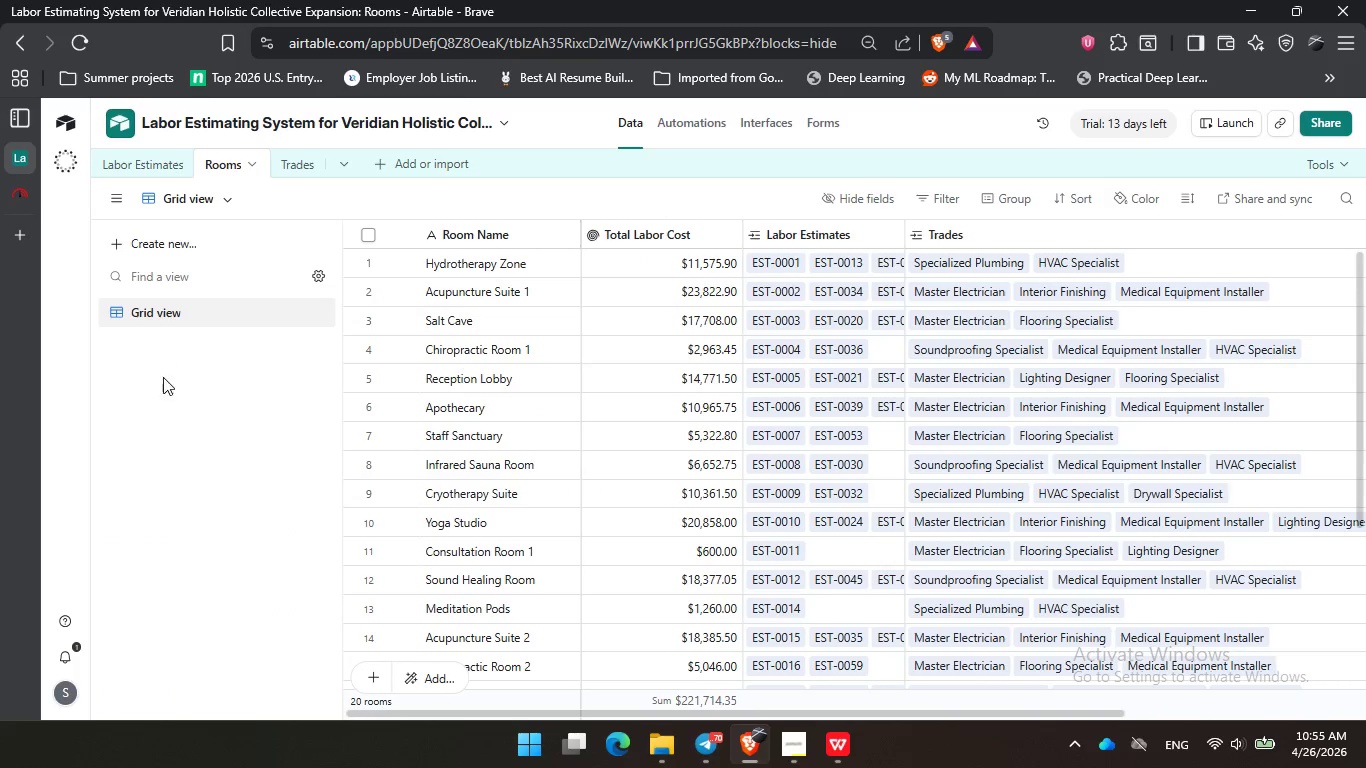 
double_click([178, 228])
 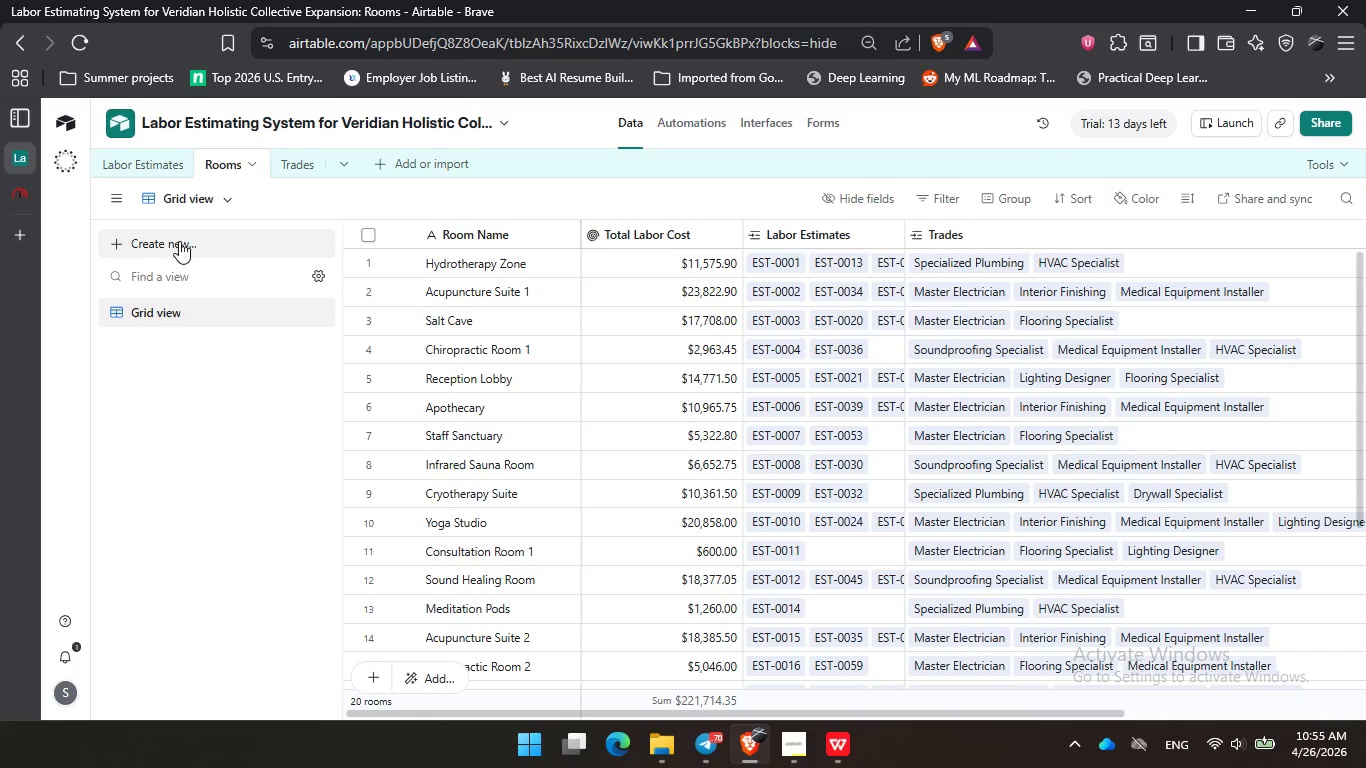 
triple_click([179, 241])
 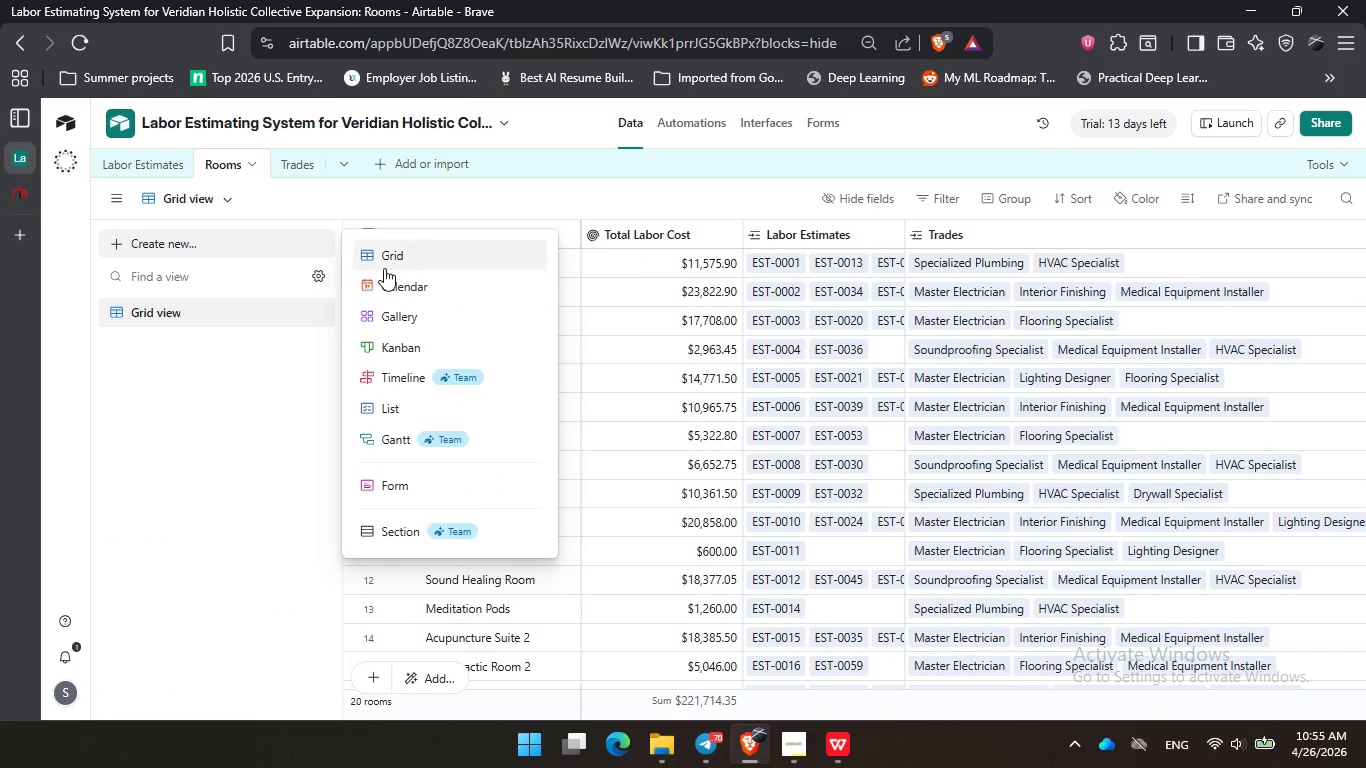 
left_click([384, 267])
 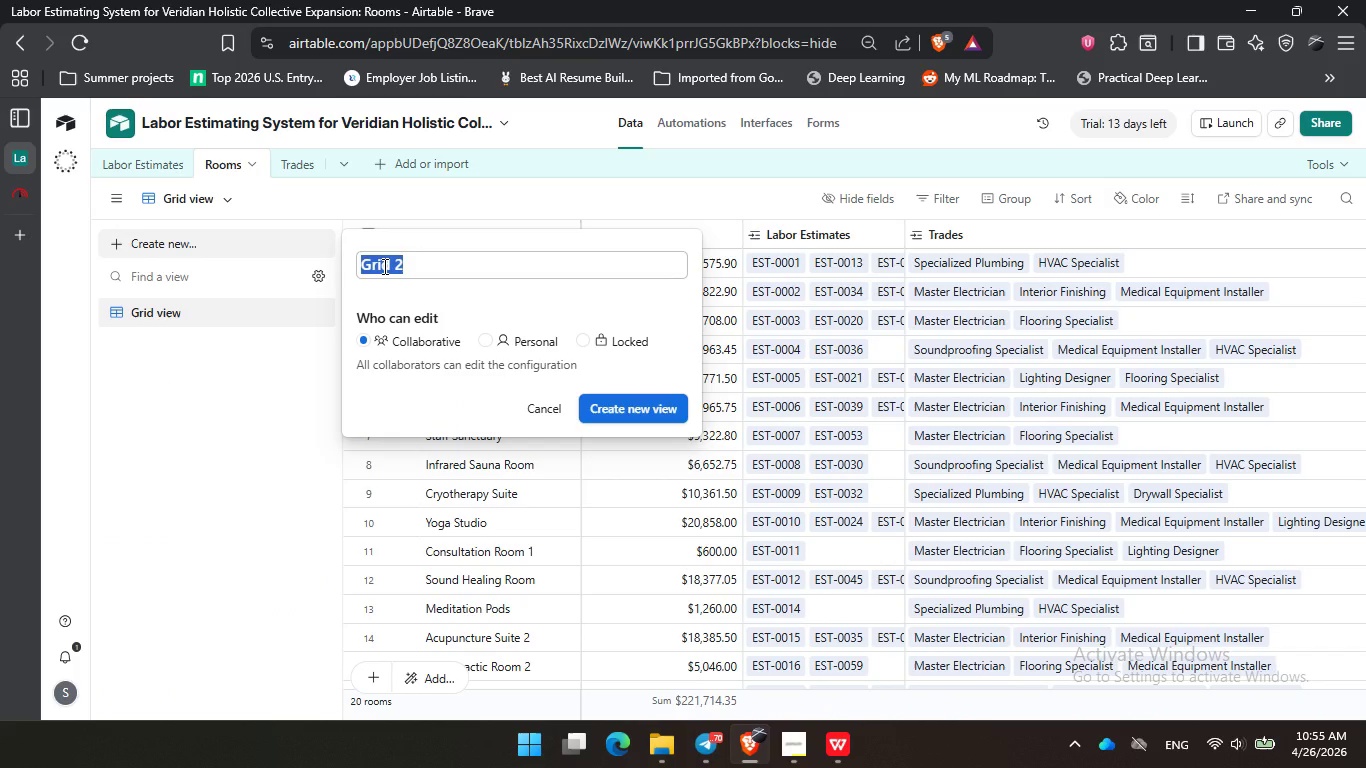 
wait(9.22)
 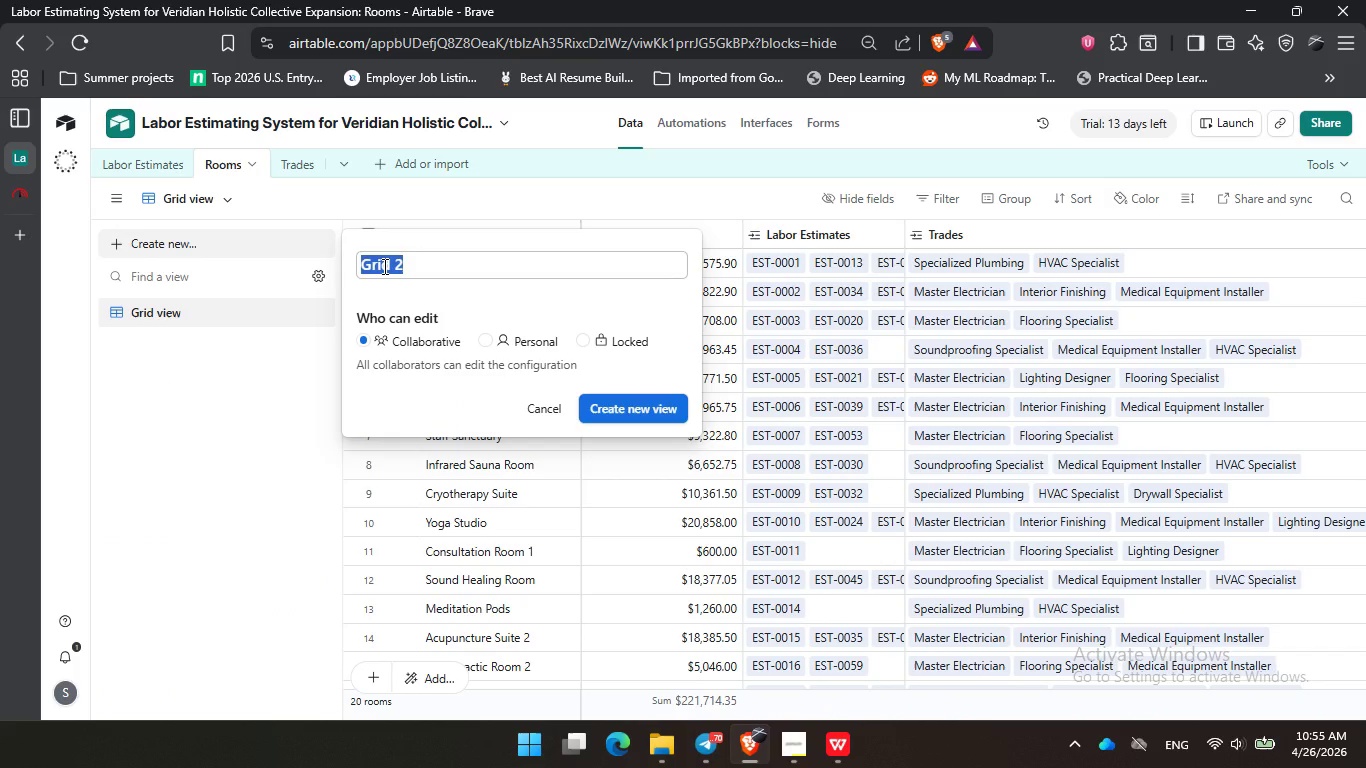 
left_click([800, 745])